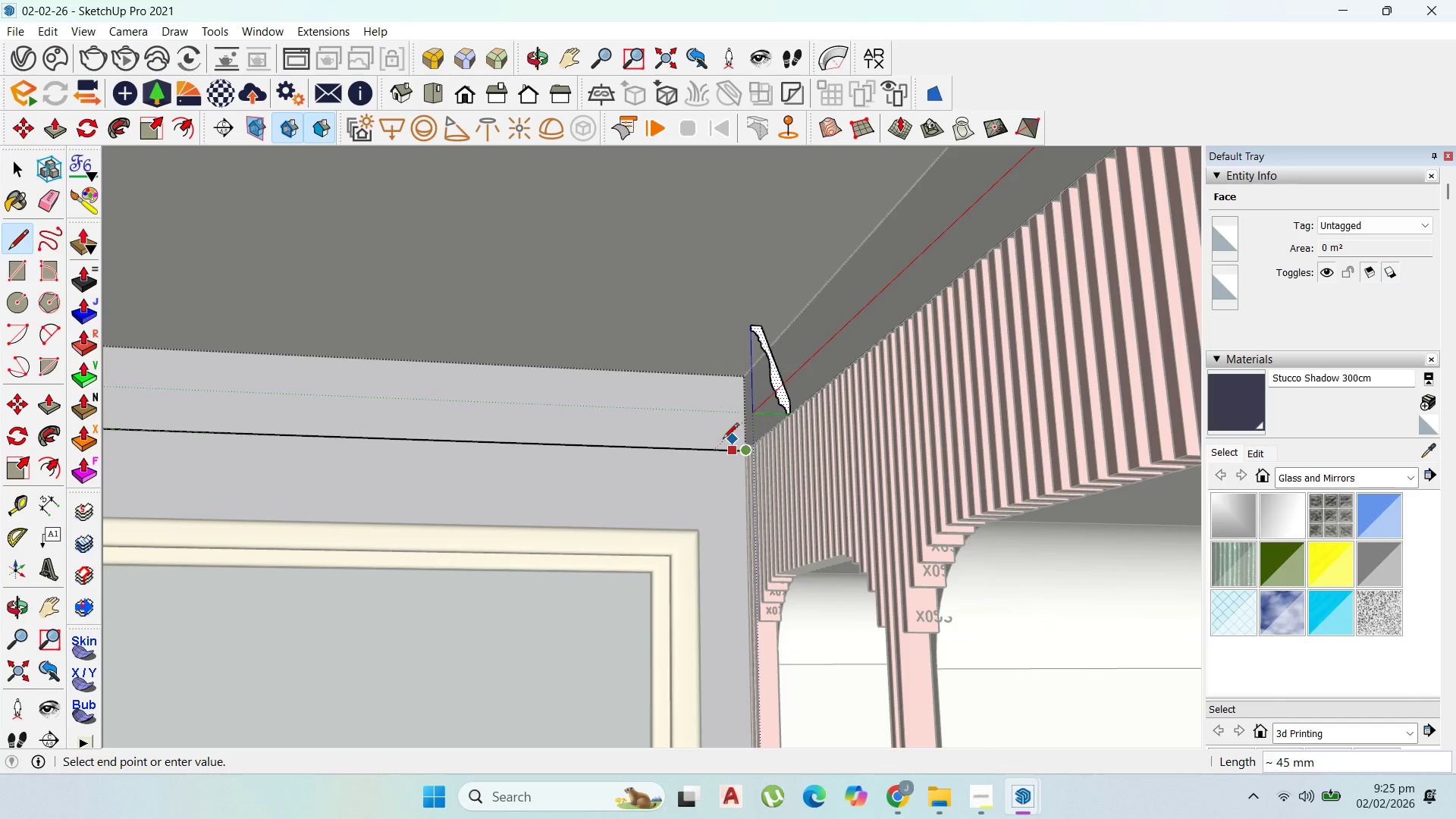 
scroll: coordinate [771, 460], scroll_direction: up, amount: 39.0
 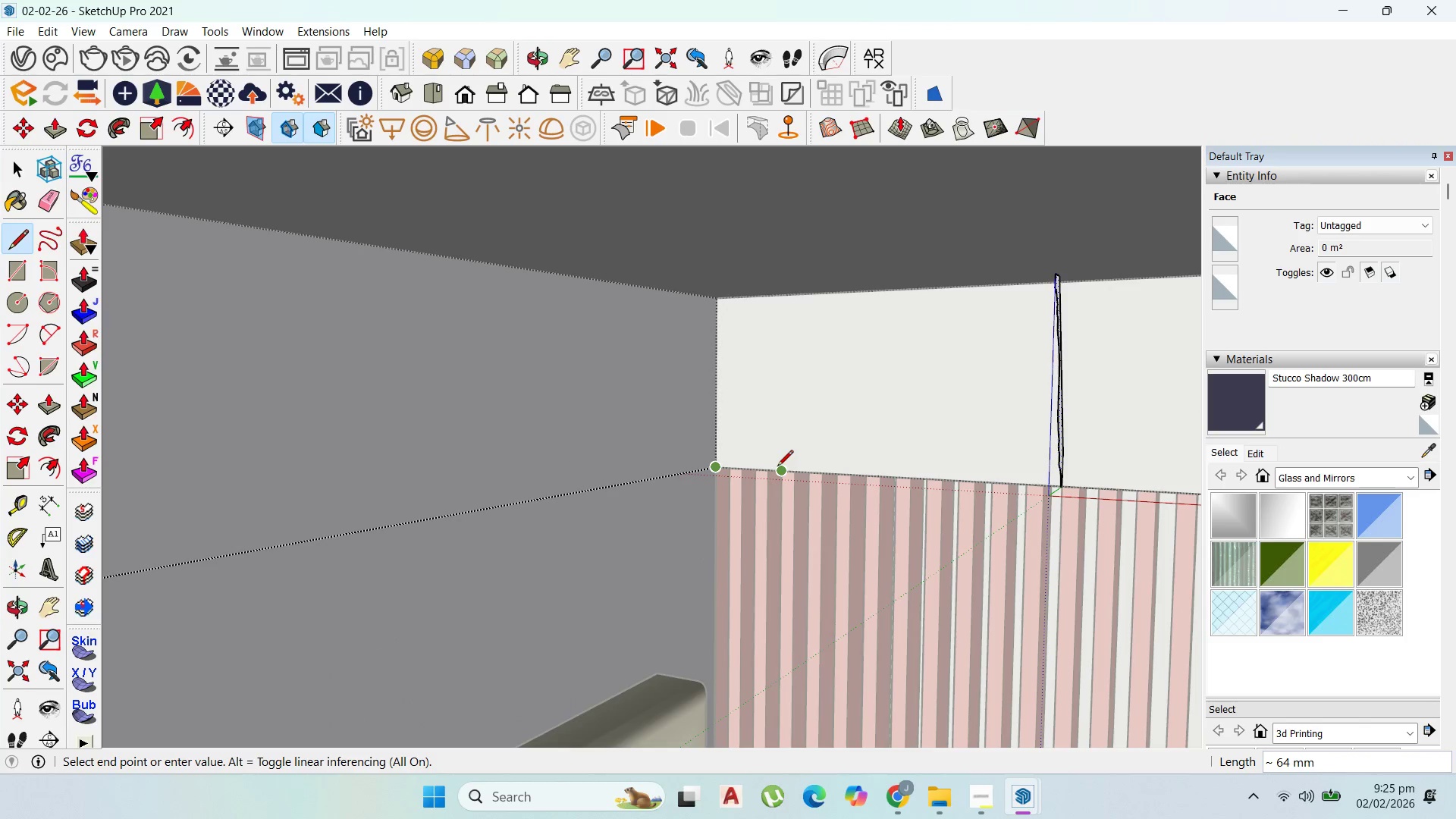 
left_click([777, 468])
 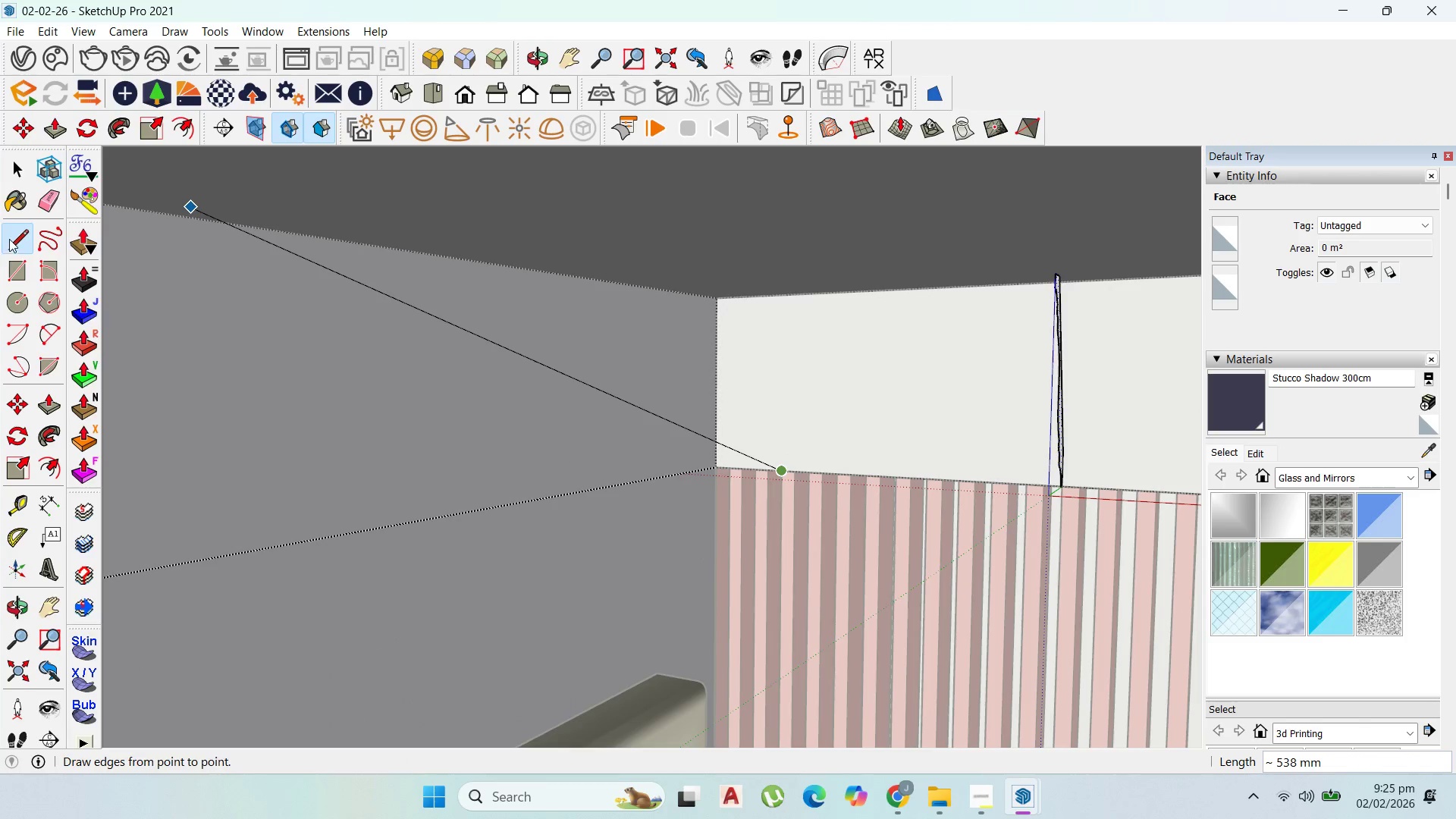 
left_click([19, 164])
 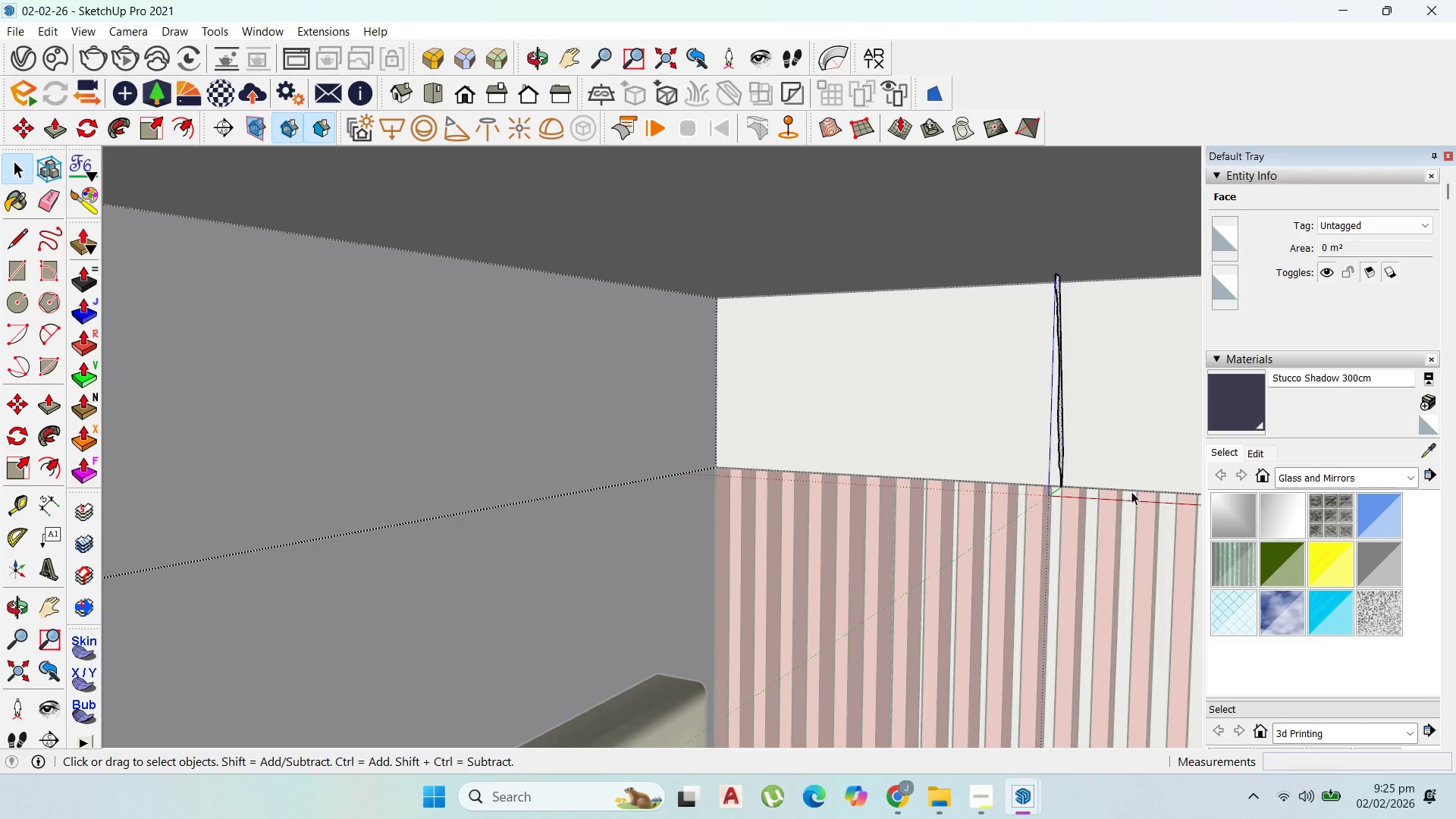 
double_click([1131, 491])
 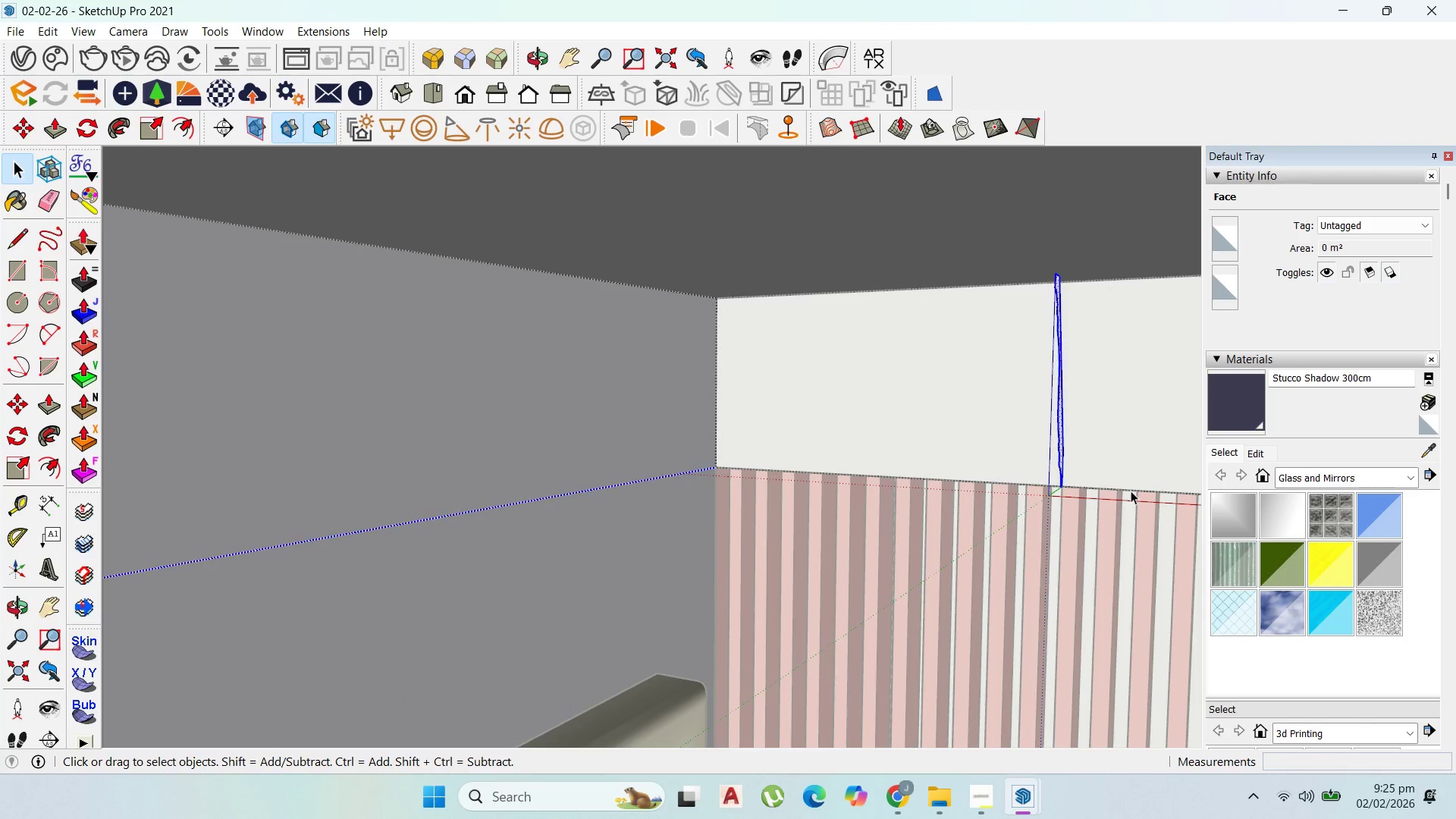 
triple_click([1131, 490])
 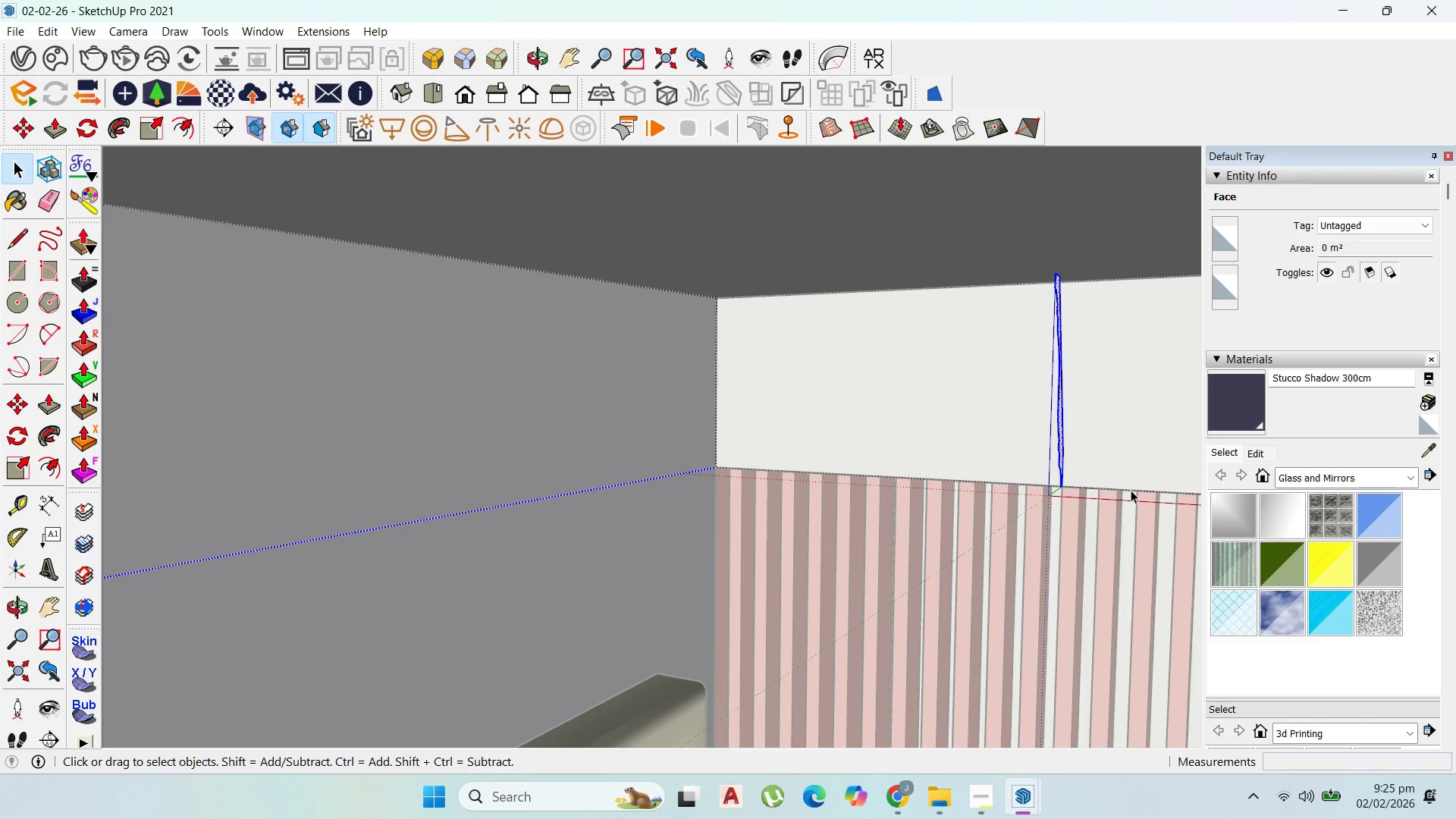 
triple_click([1131, 490])
 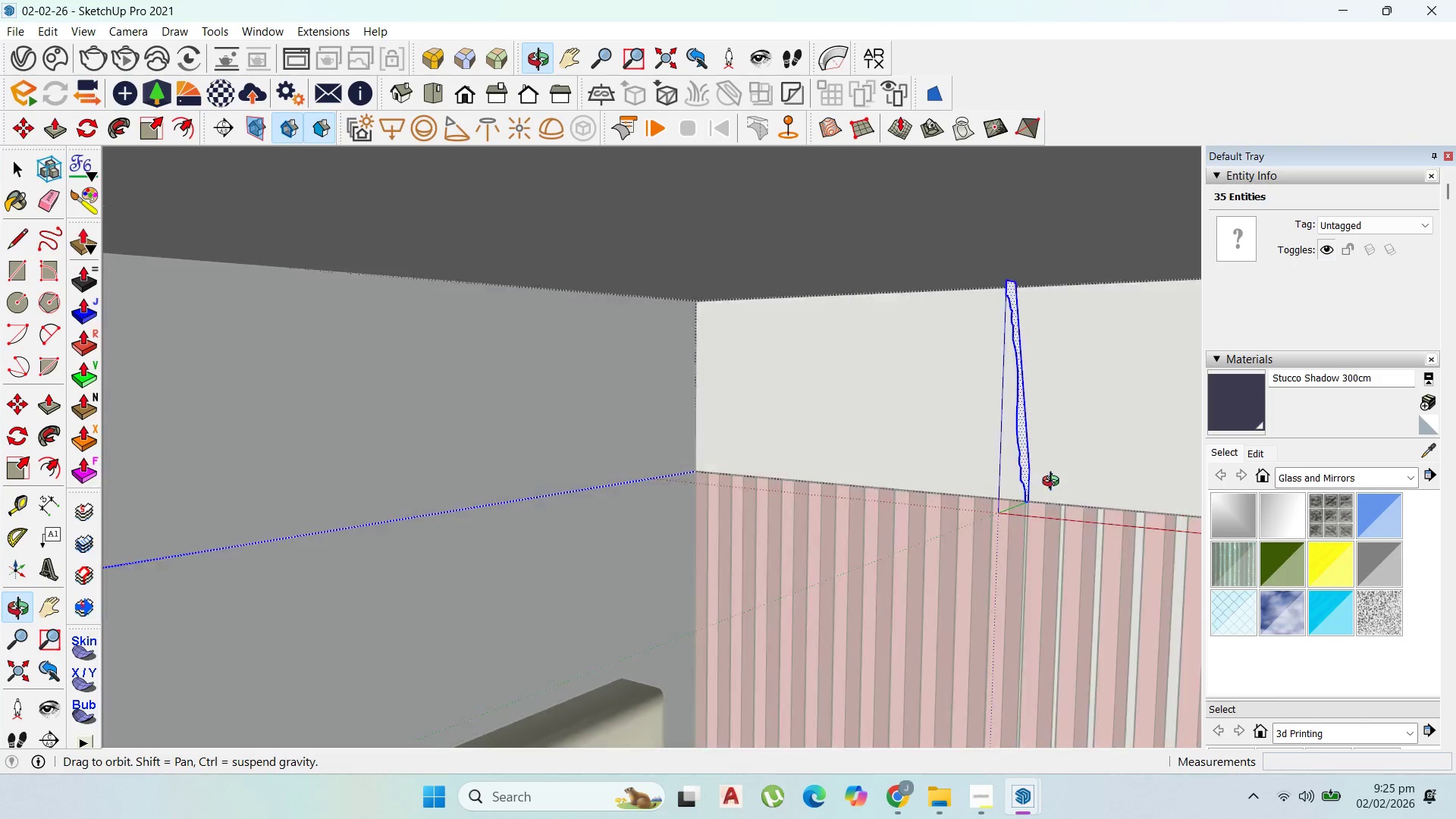 
hold_key(key=ShiftLeft, duration=1.5)
scroll: coordinate [964, 282], scroll_direction: up, amount: 2.0
 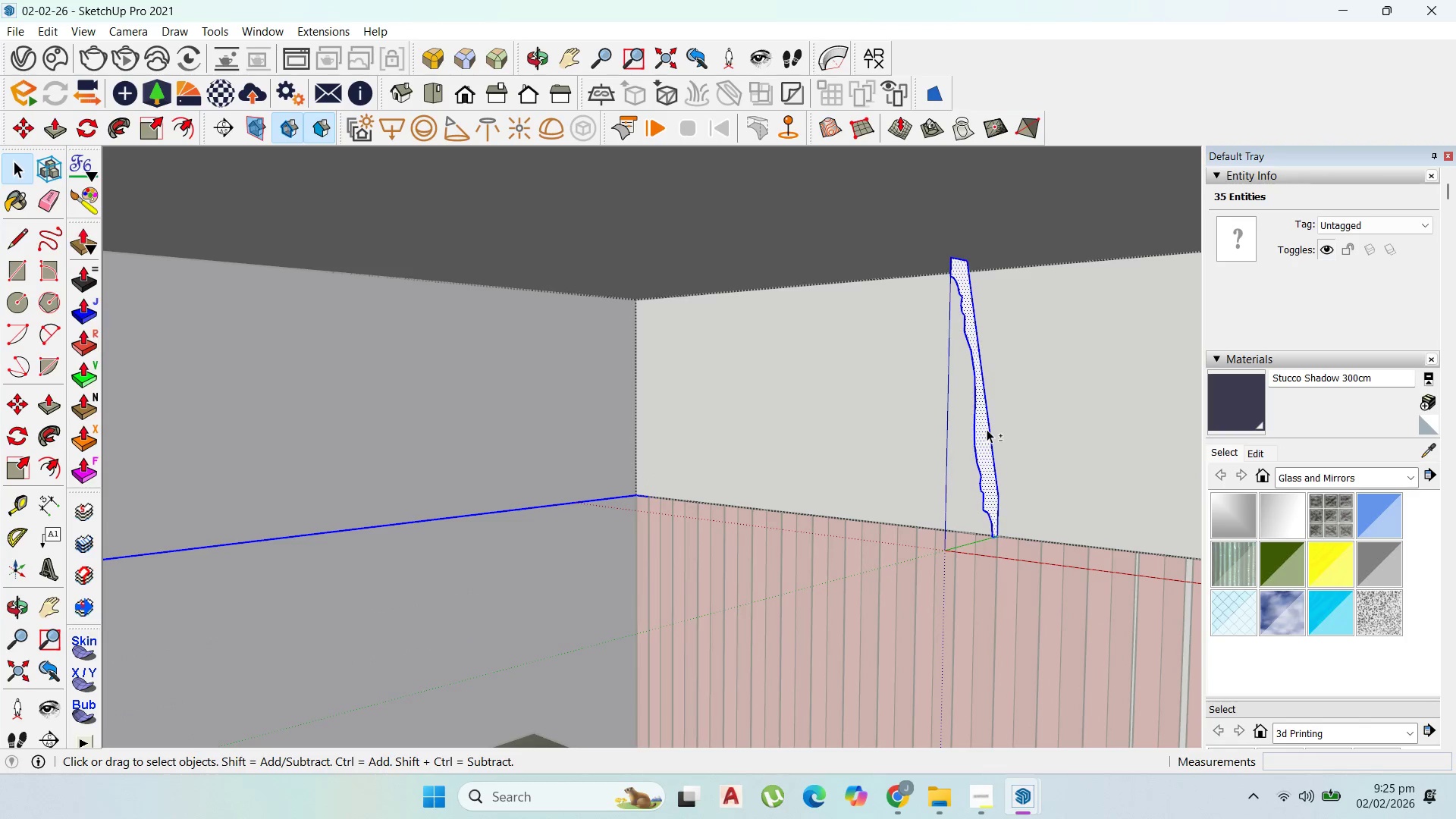 
left_click([986, 430])
 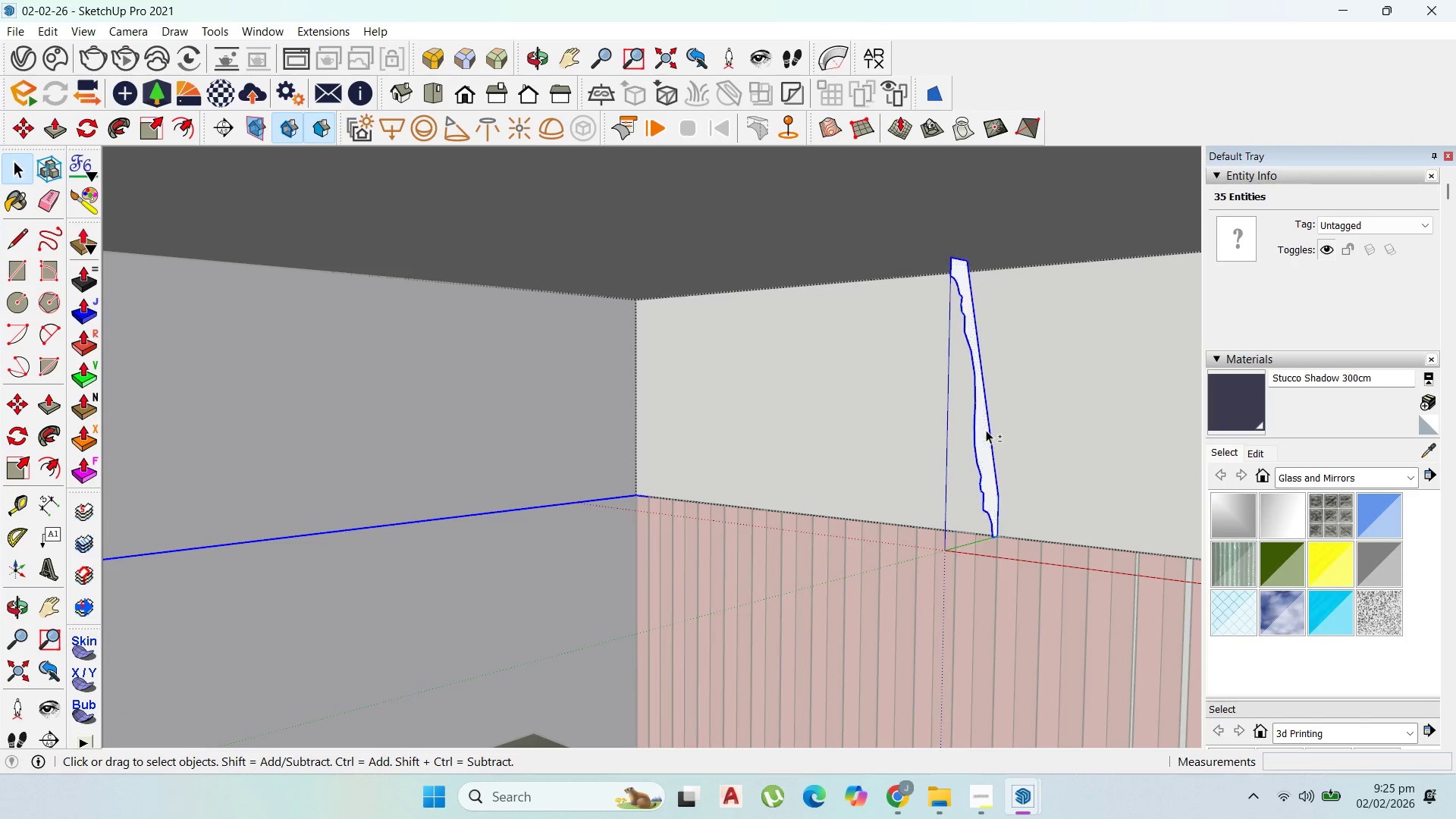 
double_click([986, 430])
 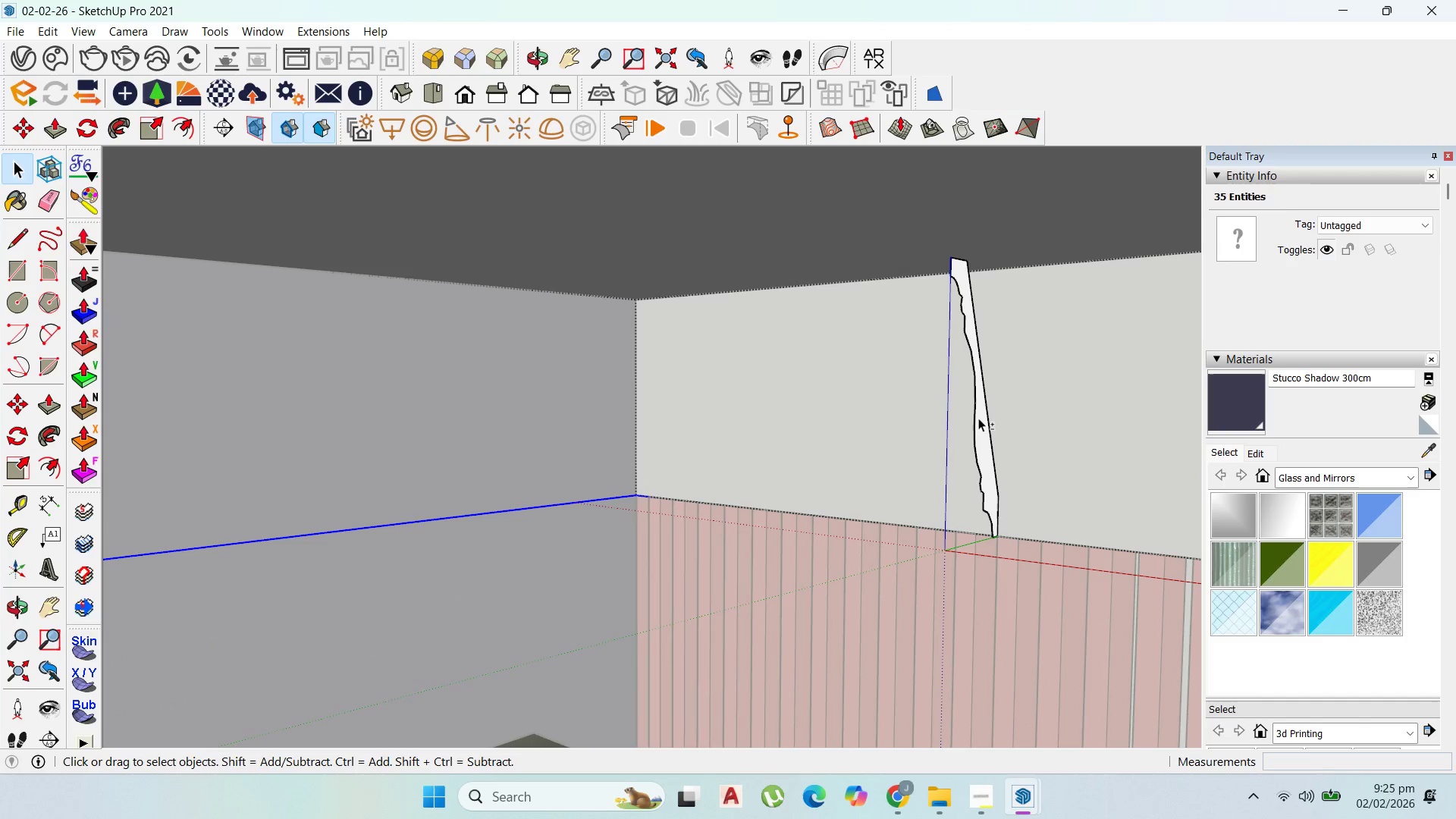 
hold_key(key=ShiftLeft, duration=0.62)
 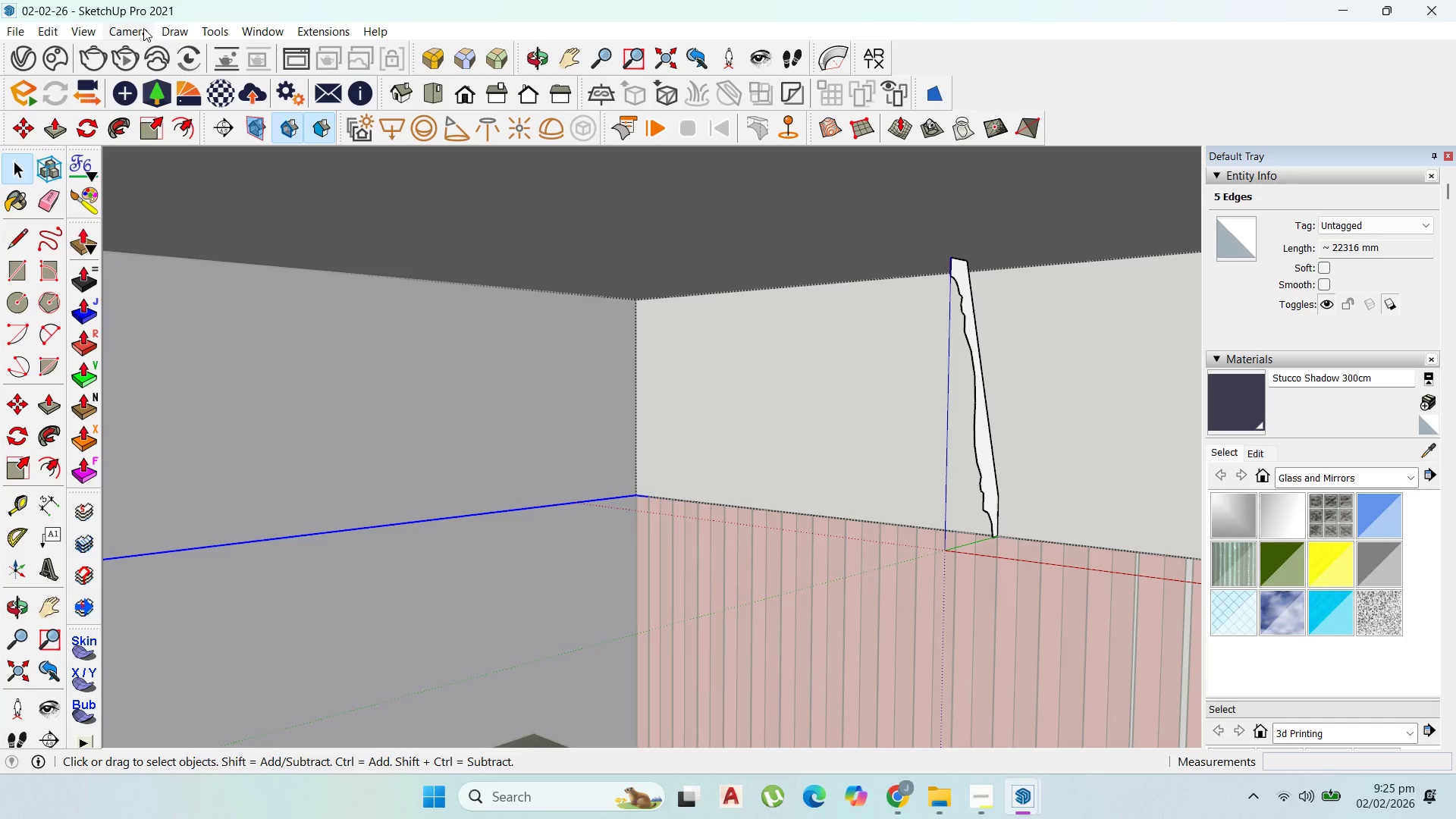 
left_click([215, 31])
 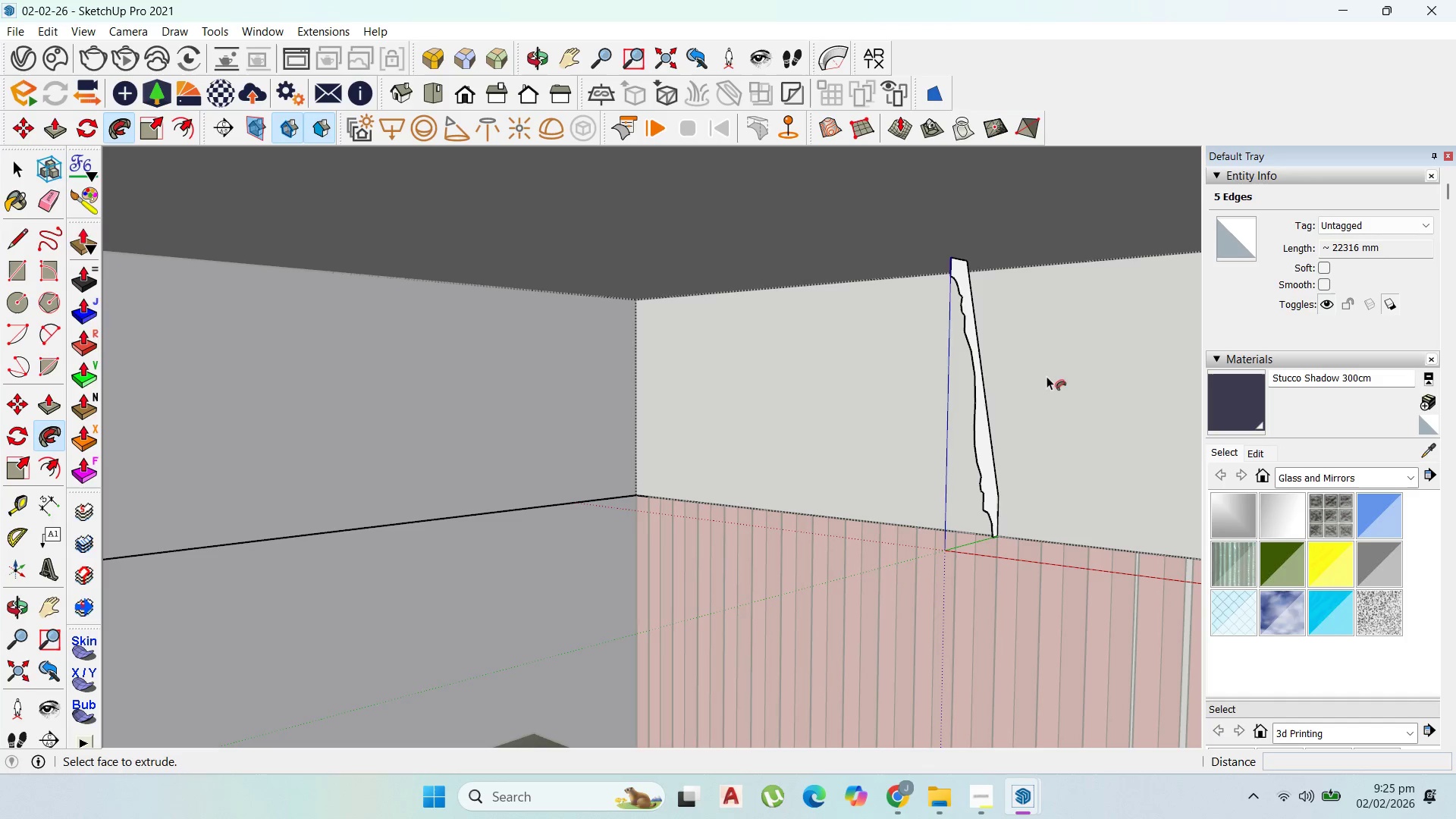 
double_click([981, 411])
 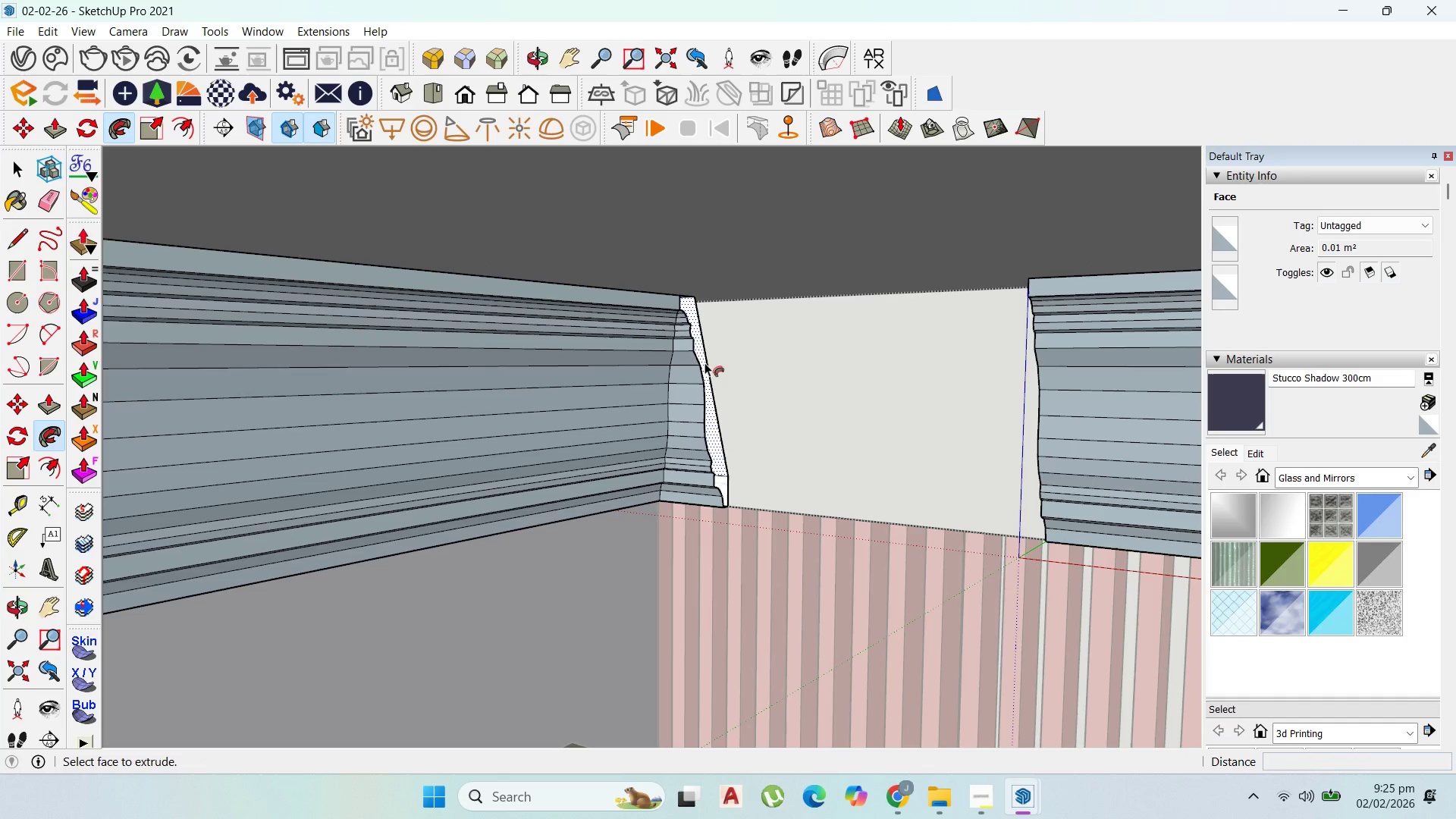 
key(P)
 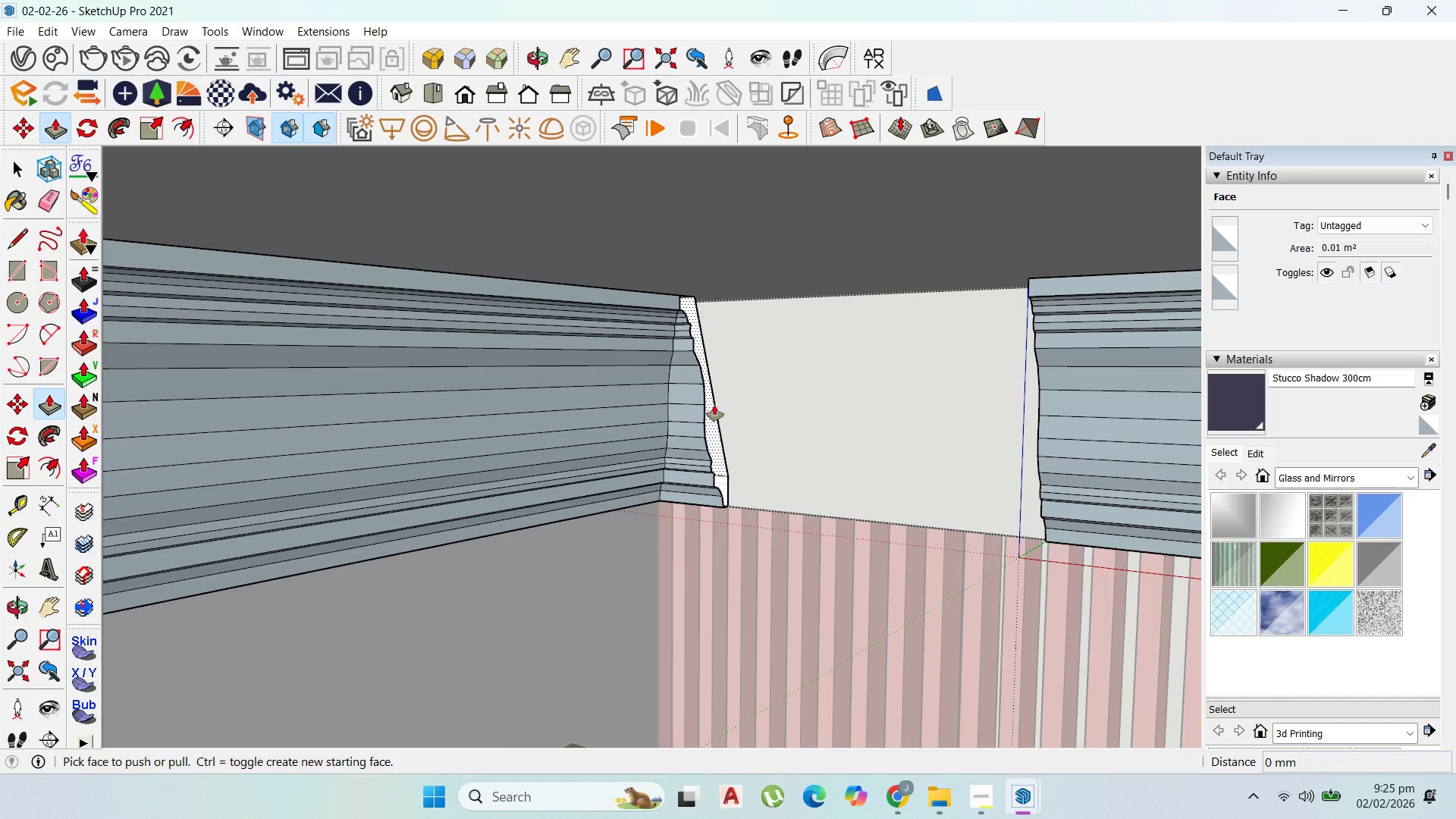 
left_click([714, 405])
 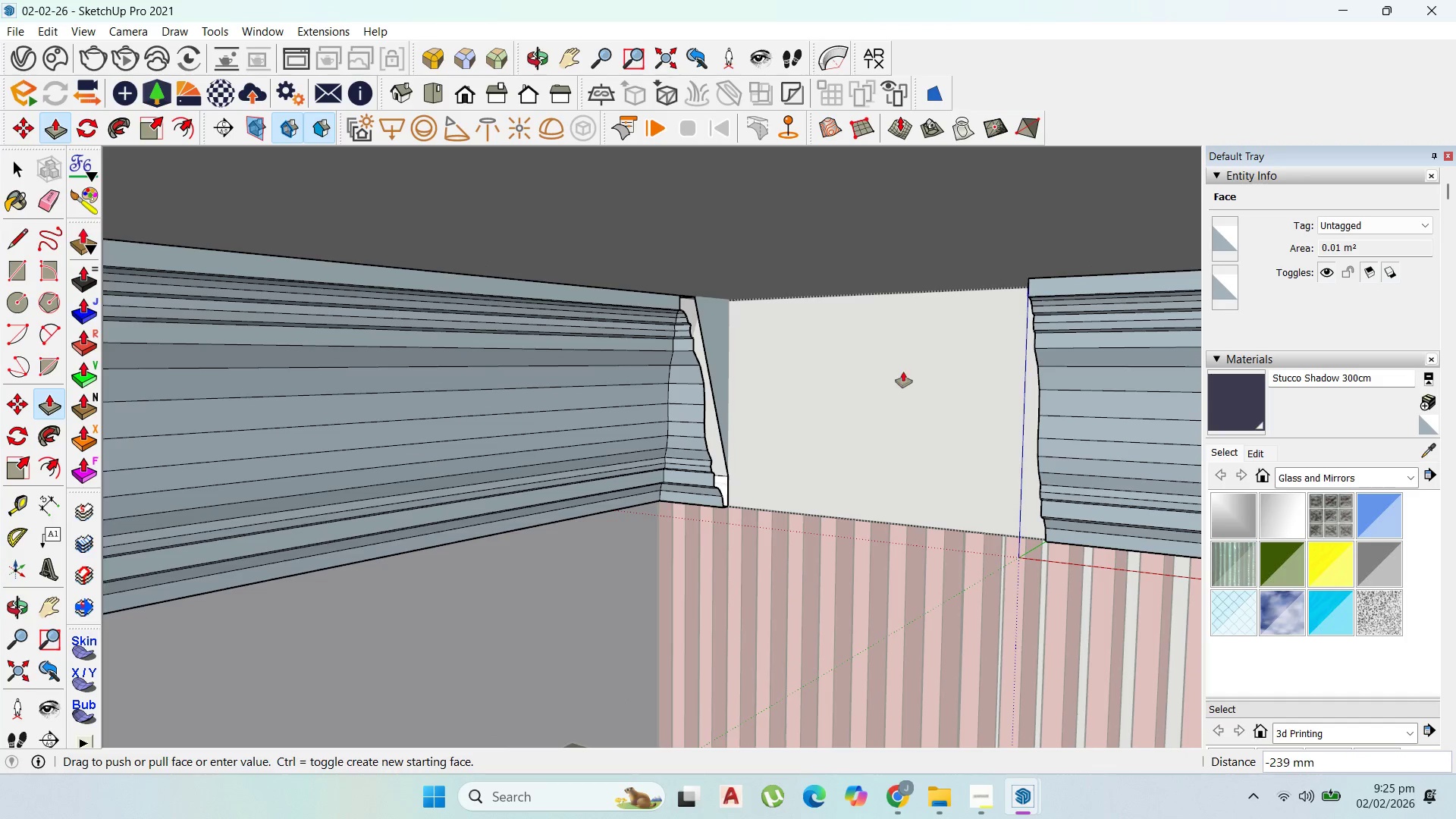 
key(Escape)
 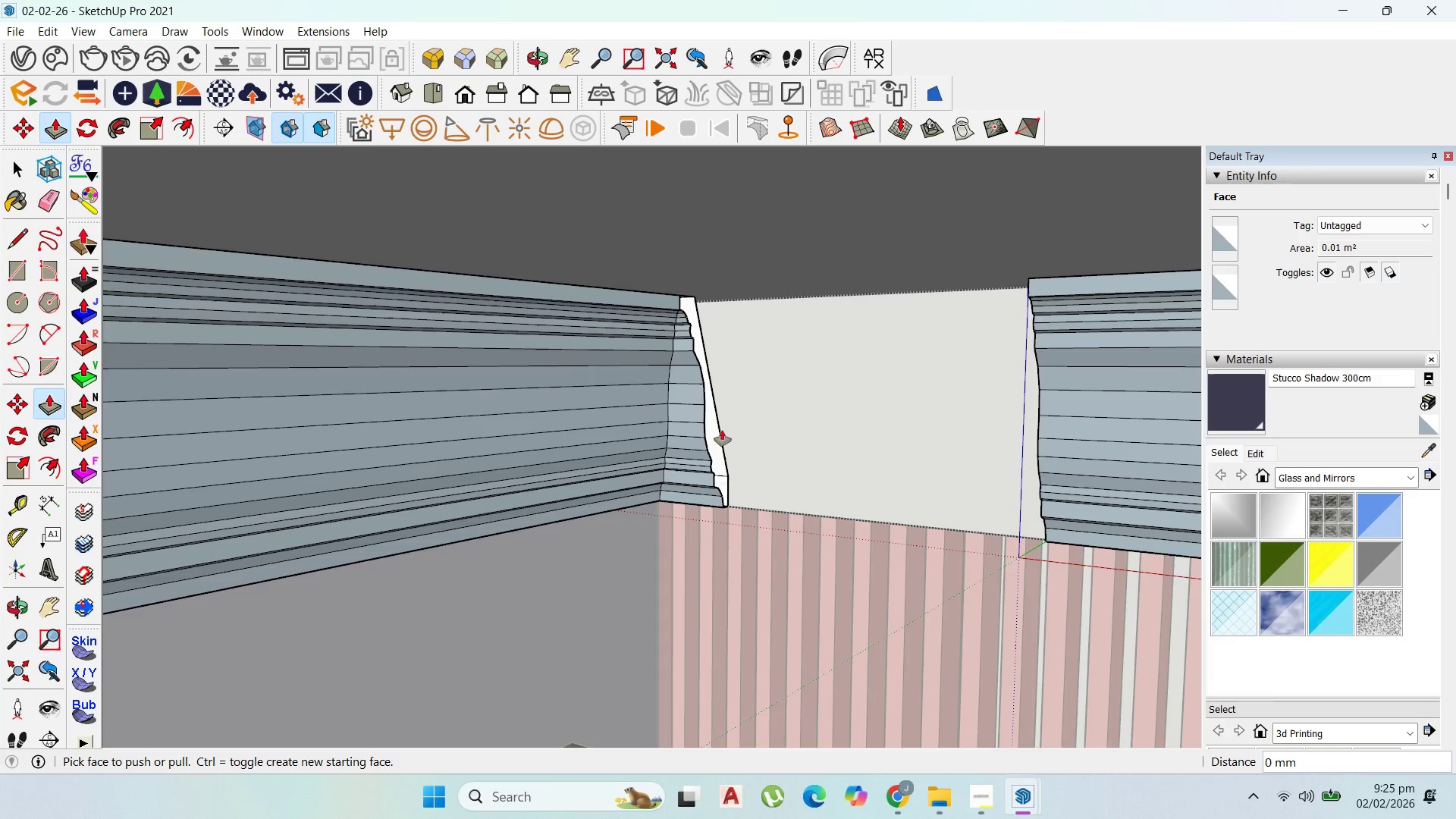 
scroll: coordinate [836, 375], scroll_direction: up, amount: 4.0
 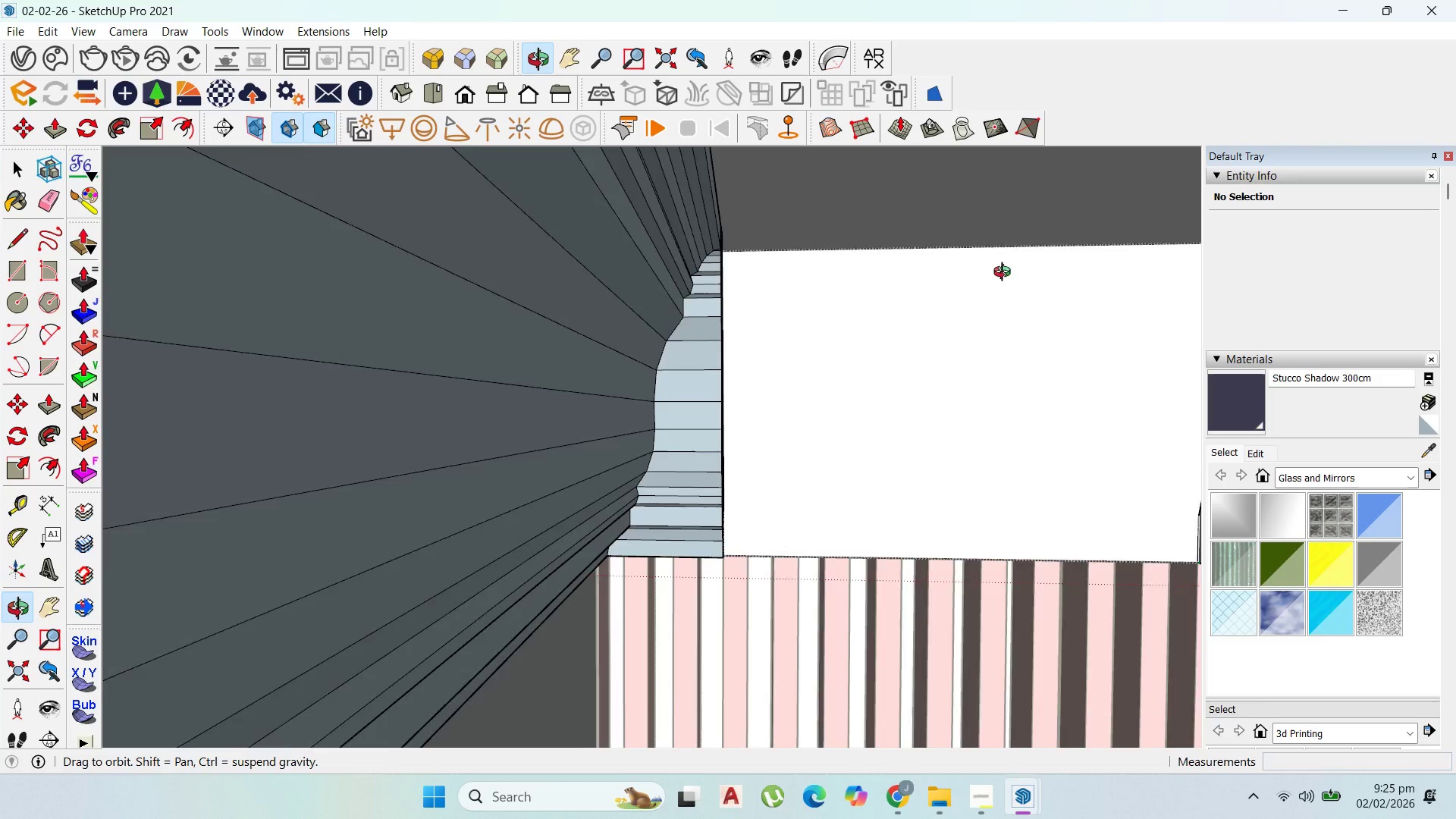 
scroll: coordinate [1061, 412], scroll_direction: down, amount: 2.0
 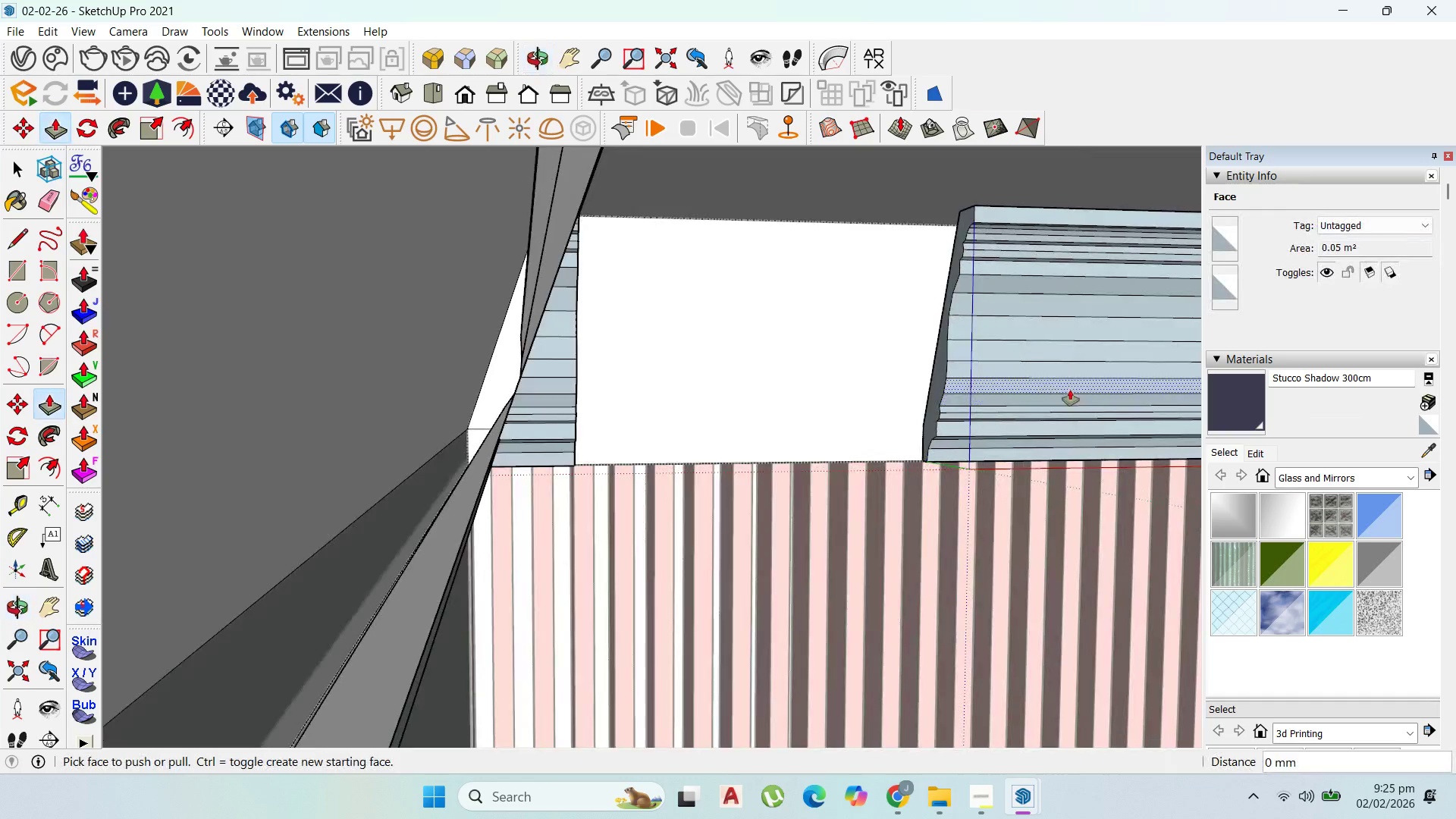 
scroll: coordinate [965, 376], scroll_direction: up, amount: 1.0
 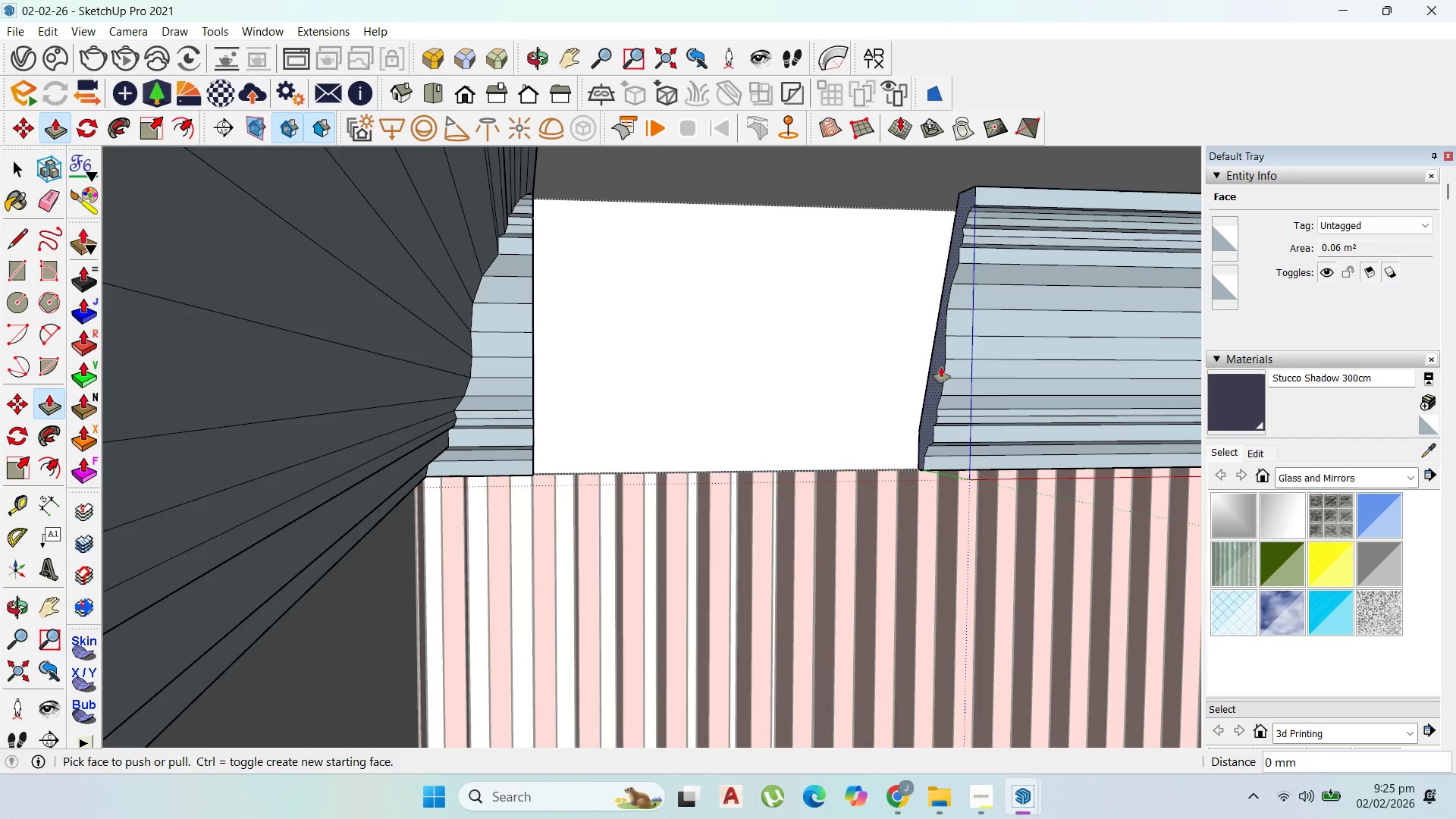 
left_click([939, 366])
 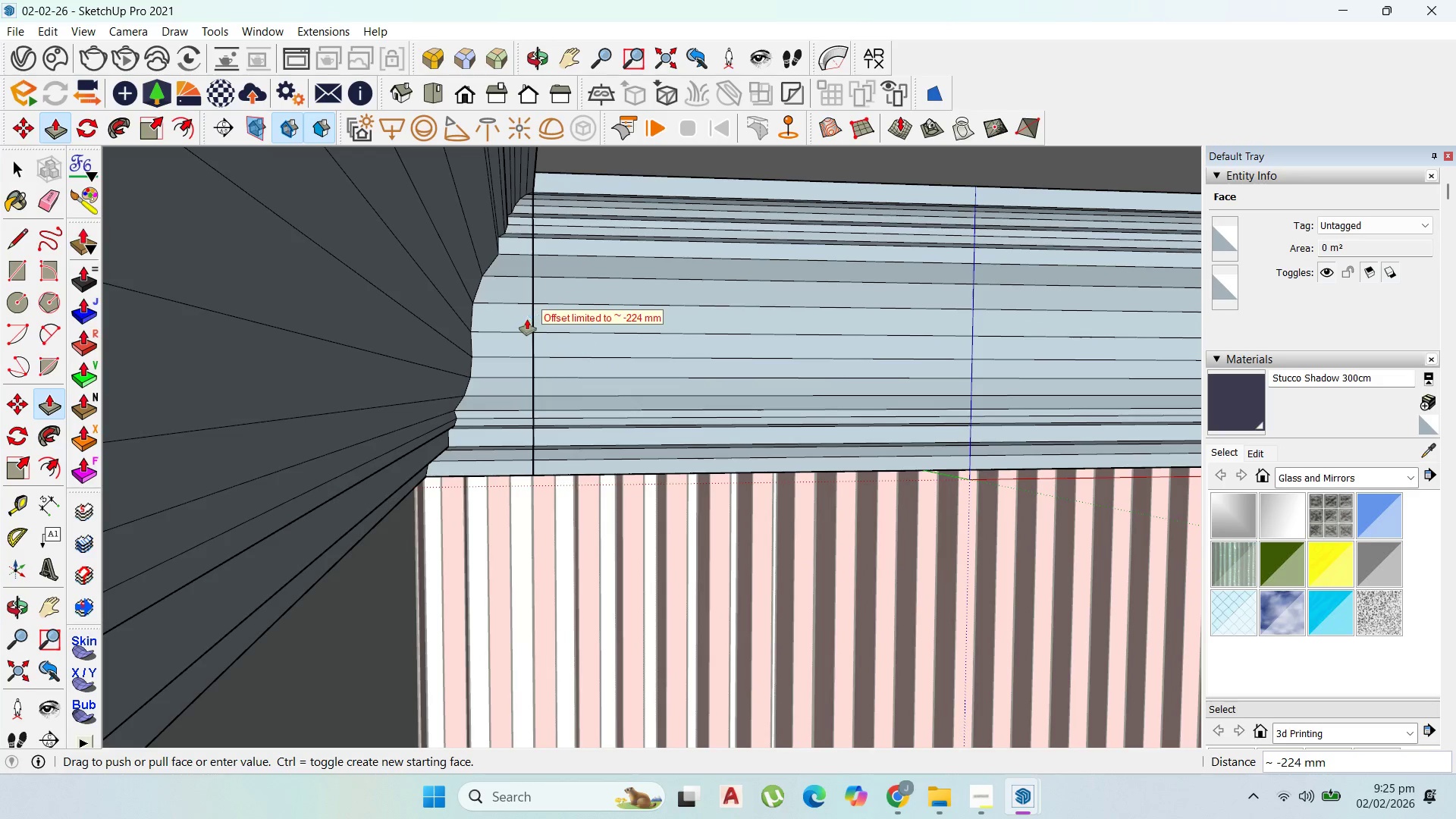 
left_click([526, 325])
 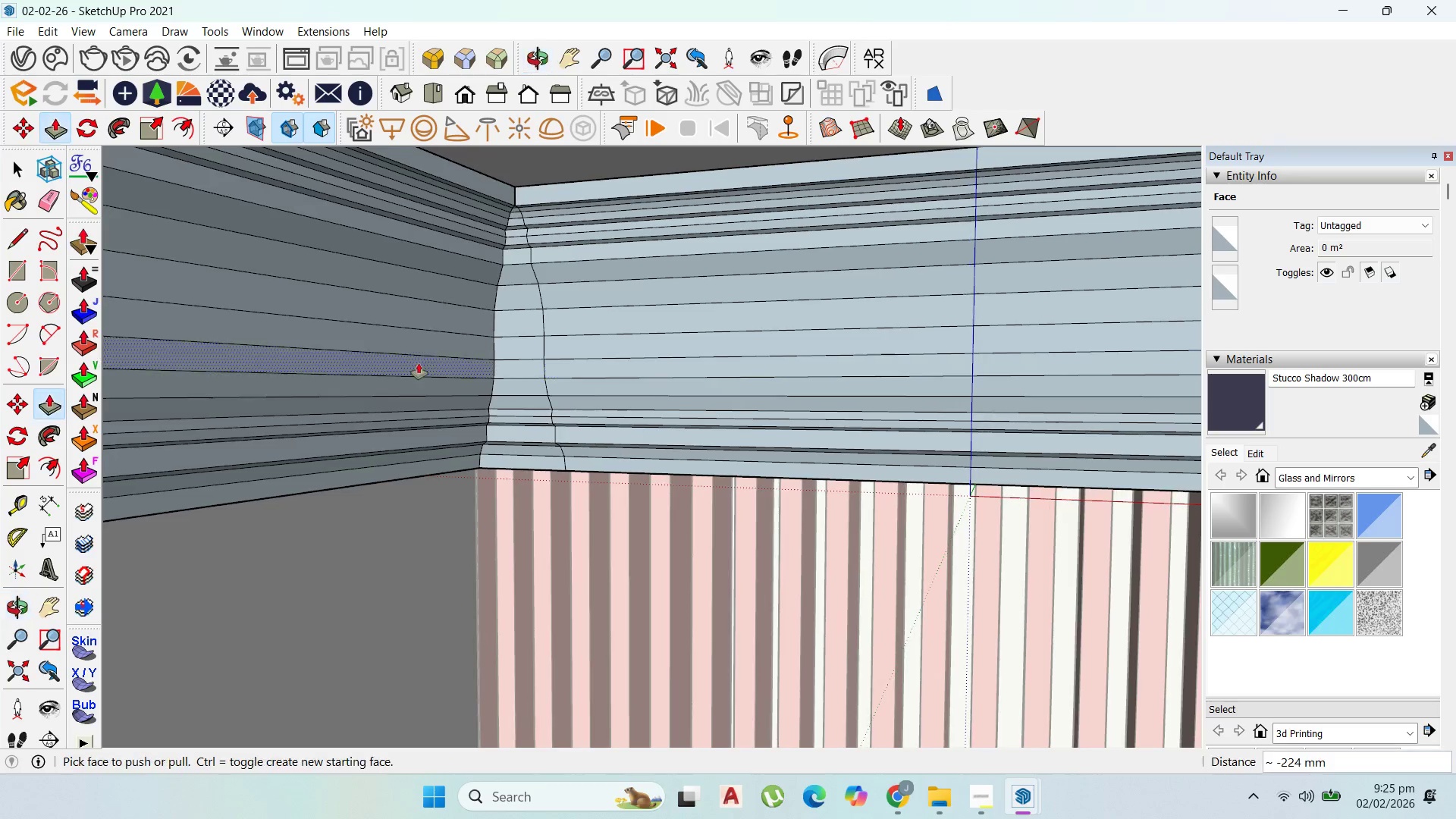 
scroll: coordinate [796, 375], scroll_direction: down, amount: 7.0
 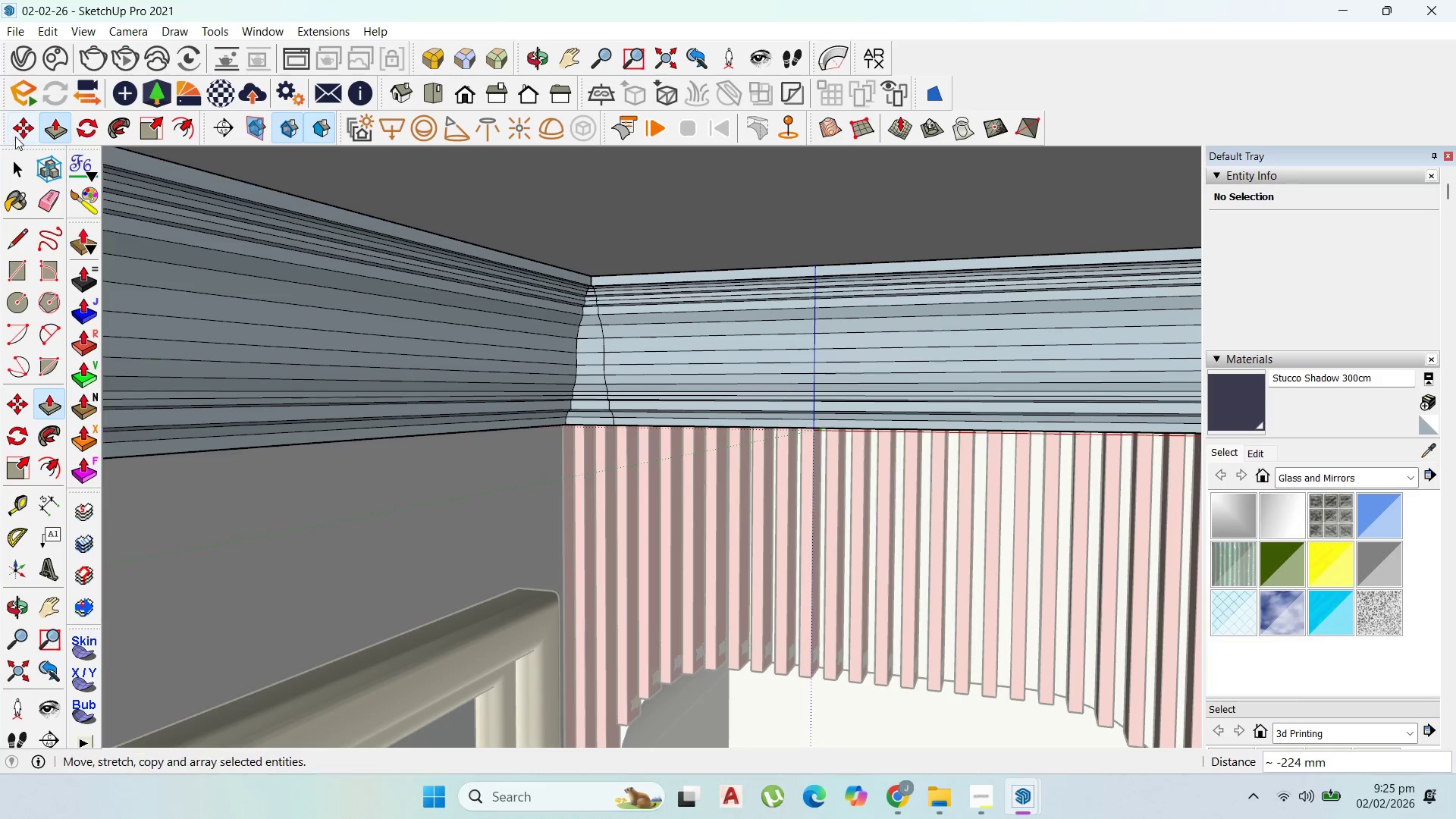 
left_click([17, 161])
 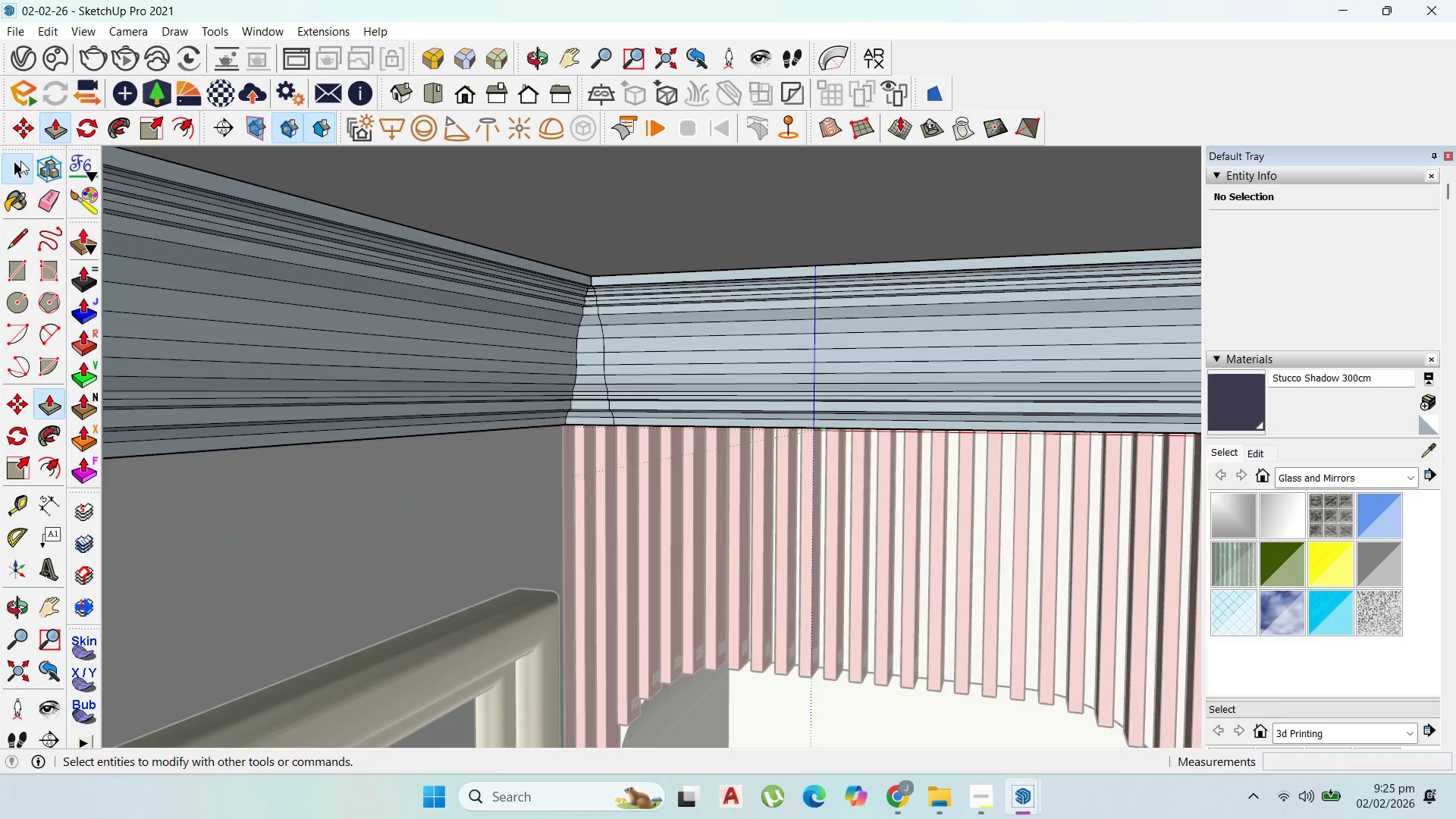 
key(Escape)
 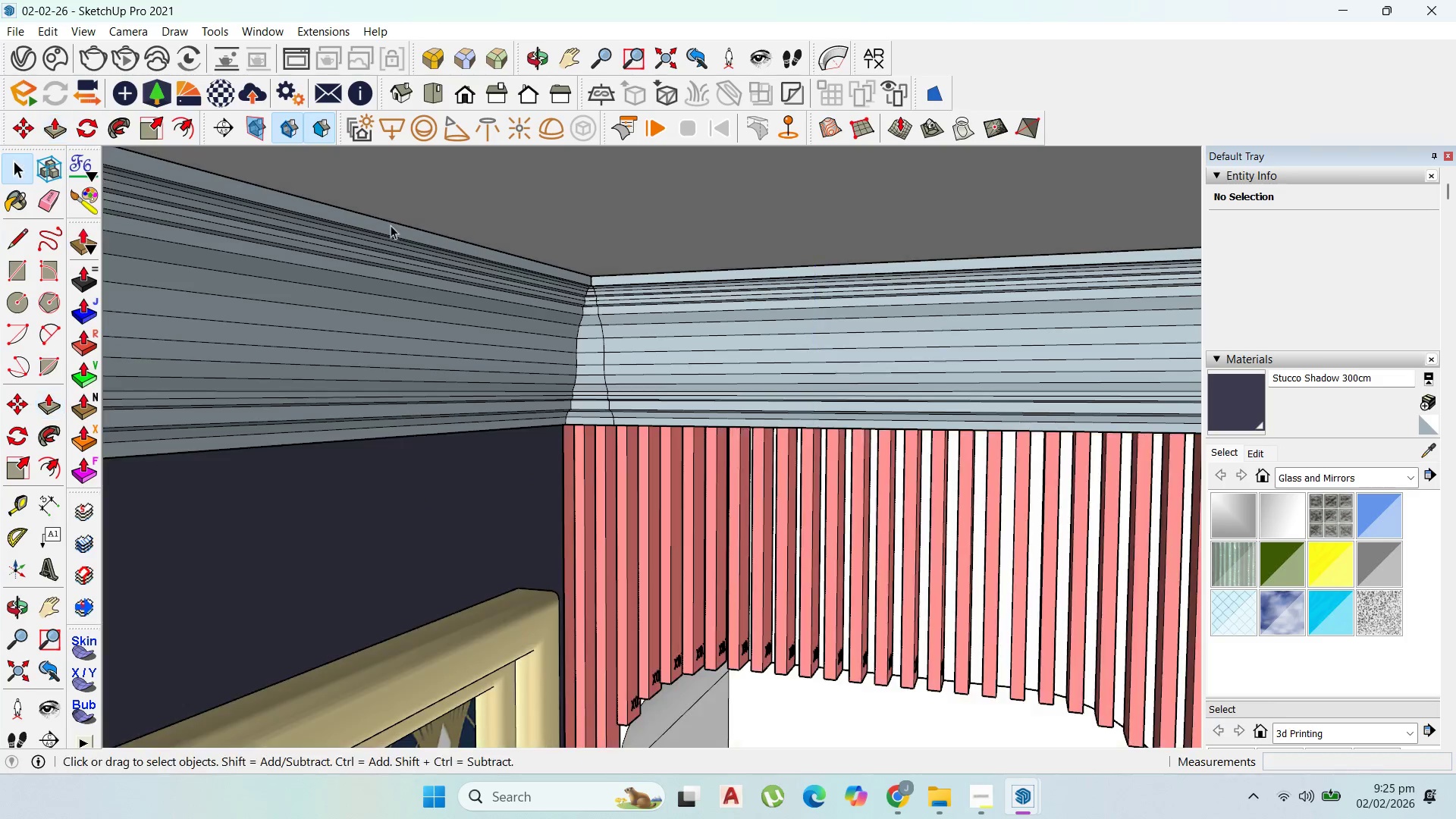 
key(Escape)
 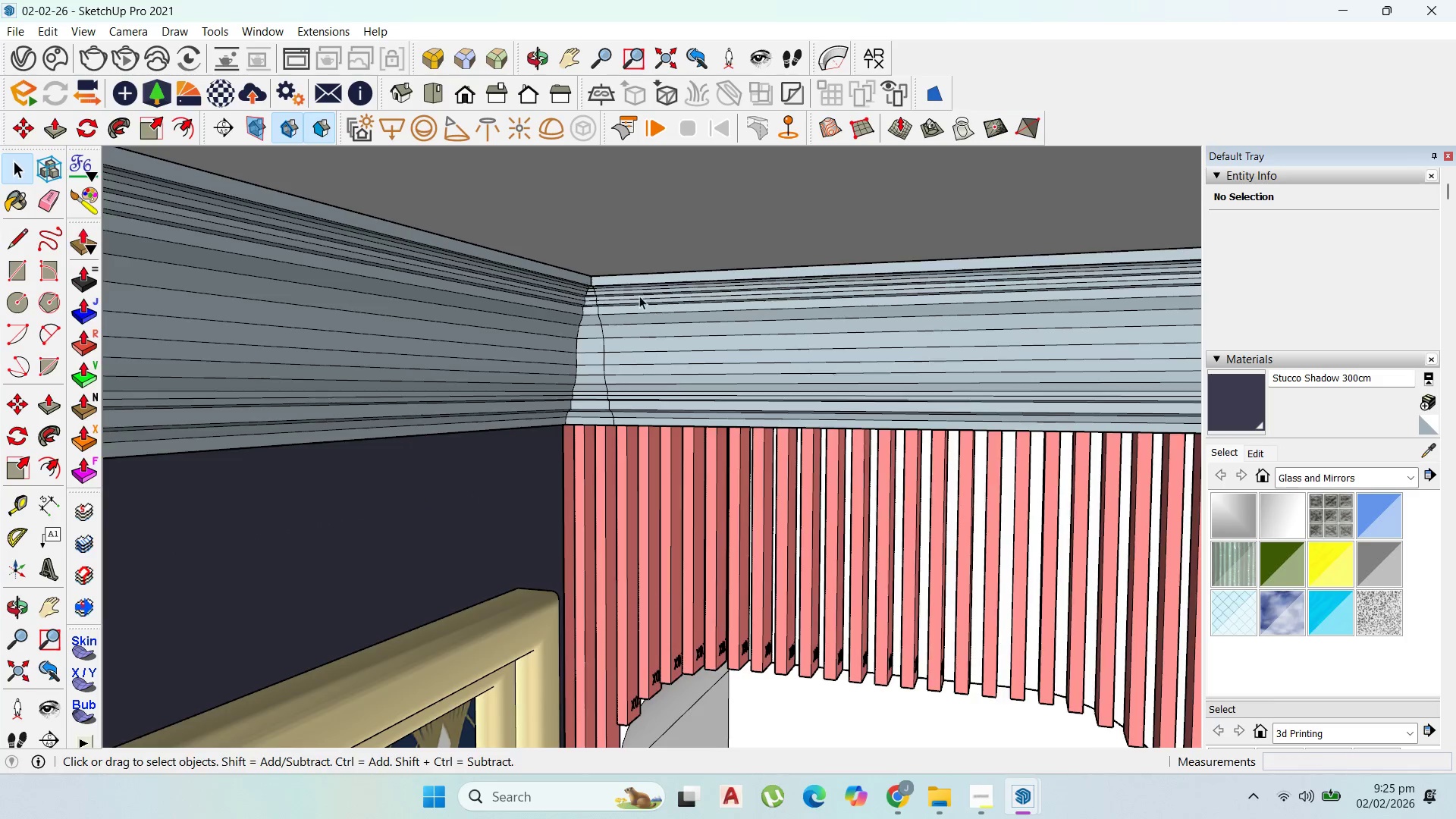 
scroll: coordinate [665, 300], scroll_direction: down, amount: 1.0
 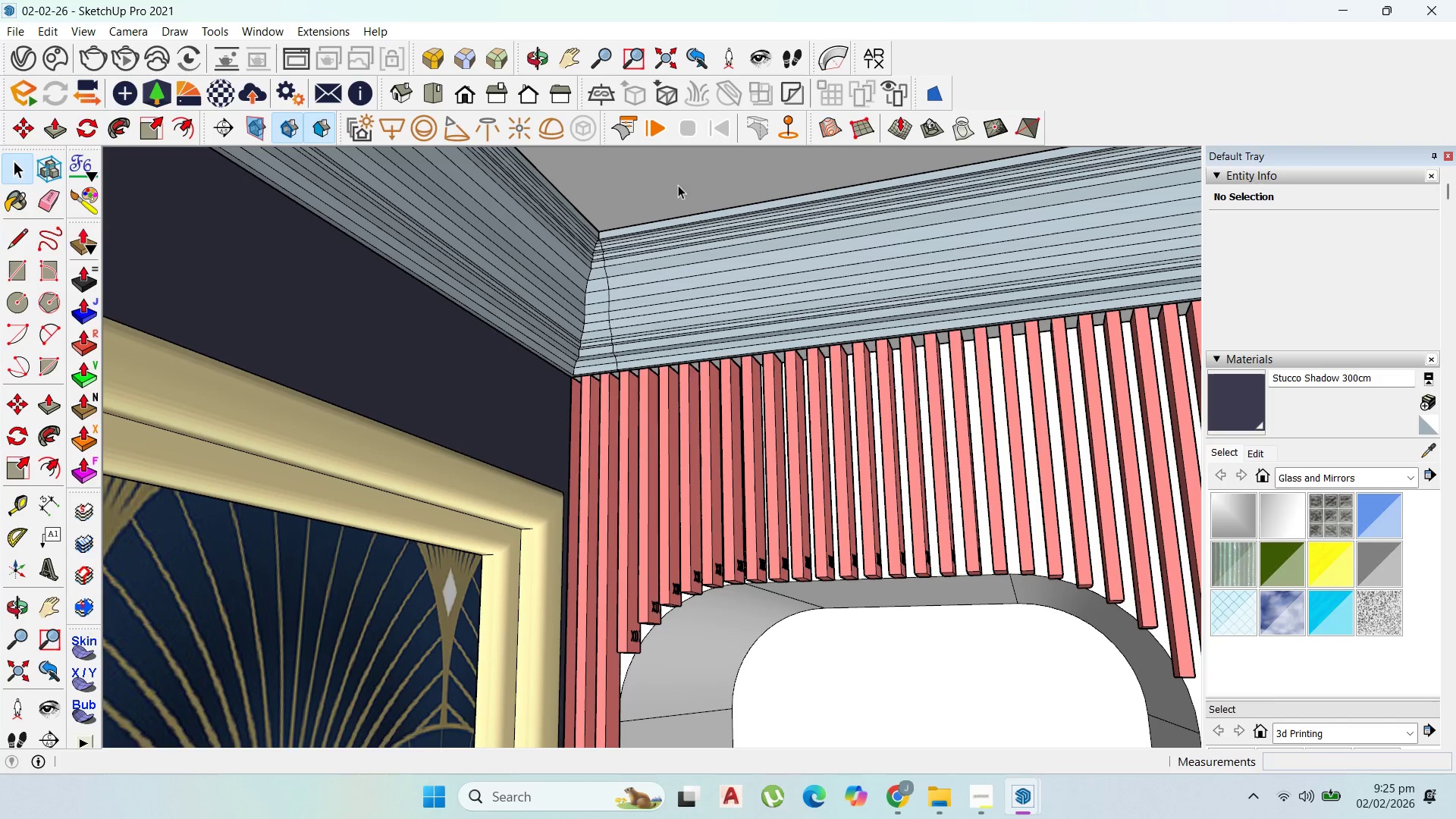 
scroll: coordinate [553, 212], scroll_direction: up, amount: 1.0